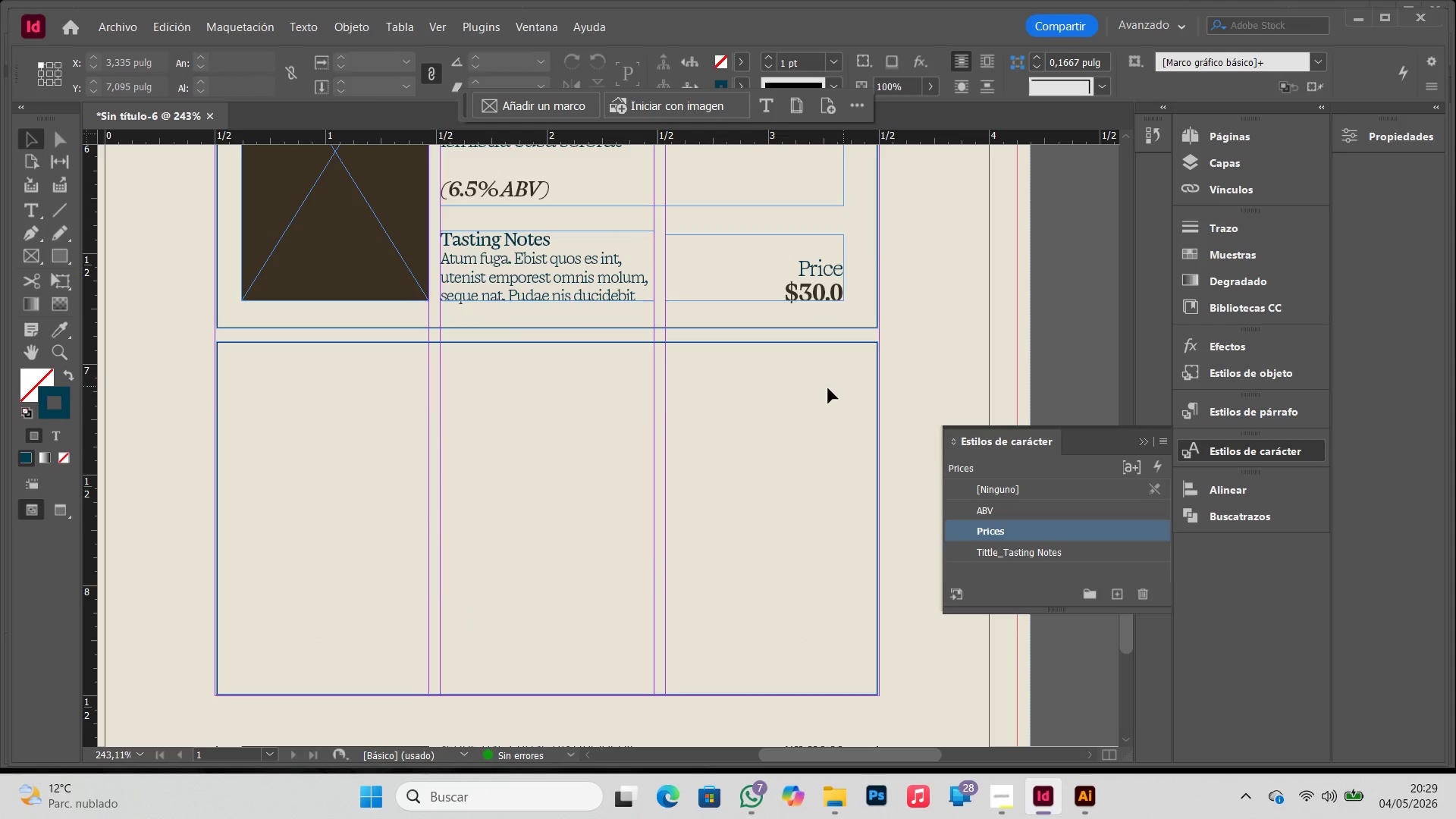 
left_click_drag(start_coordinate=[445, 431], to_coordinate=[378, 500])
 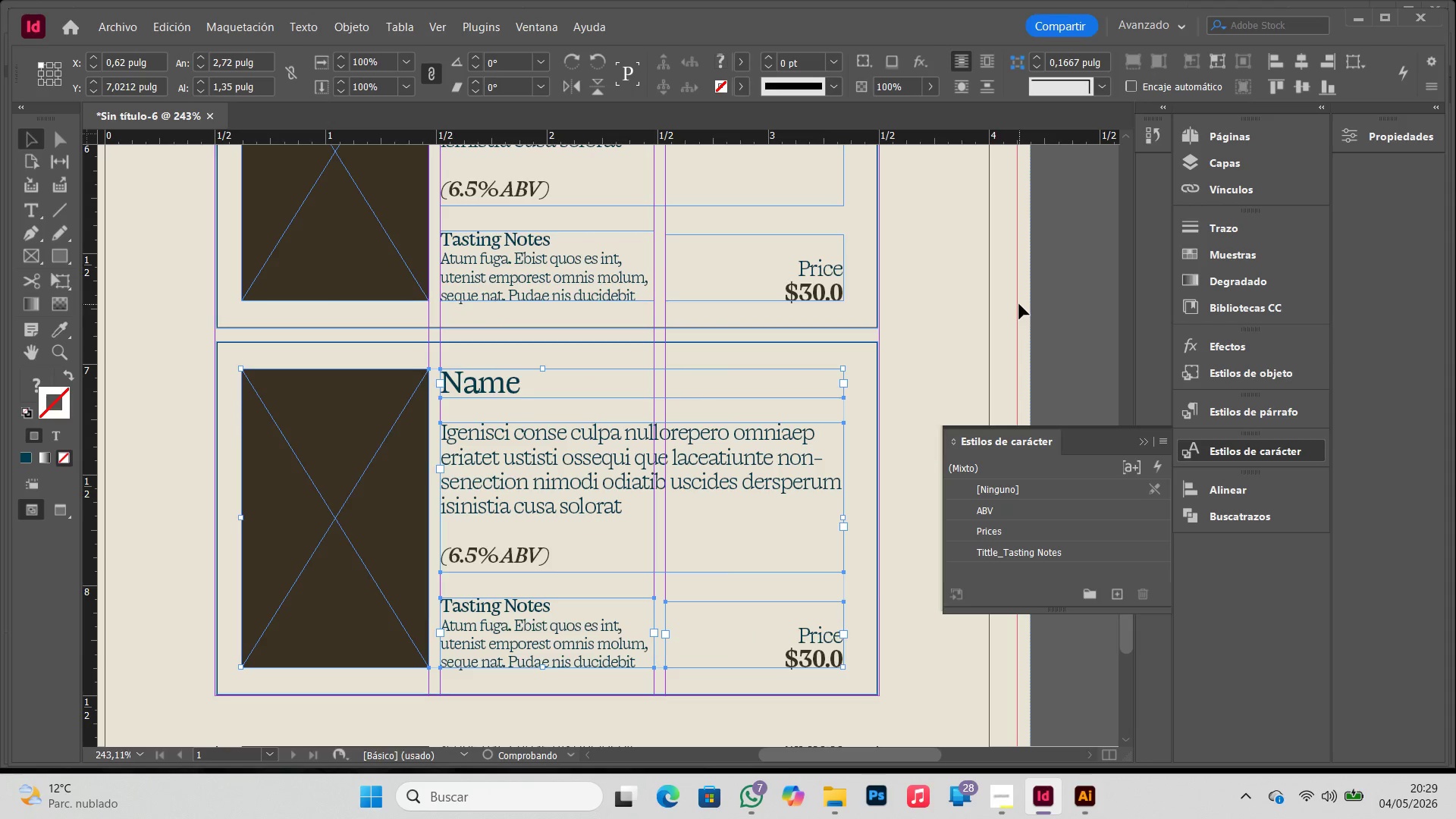 
left_click([1009, 297])
 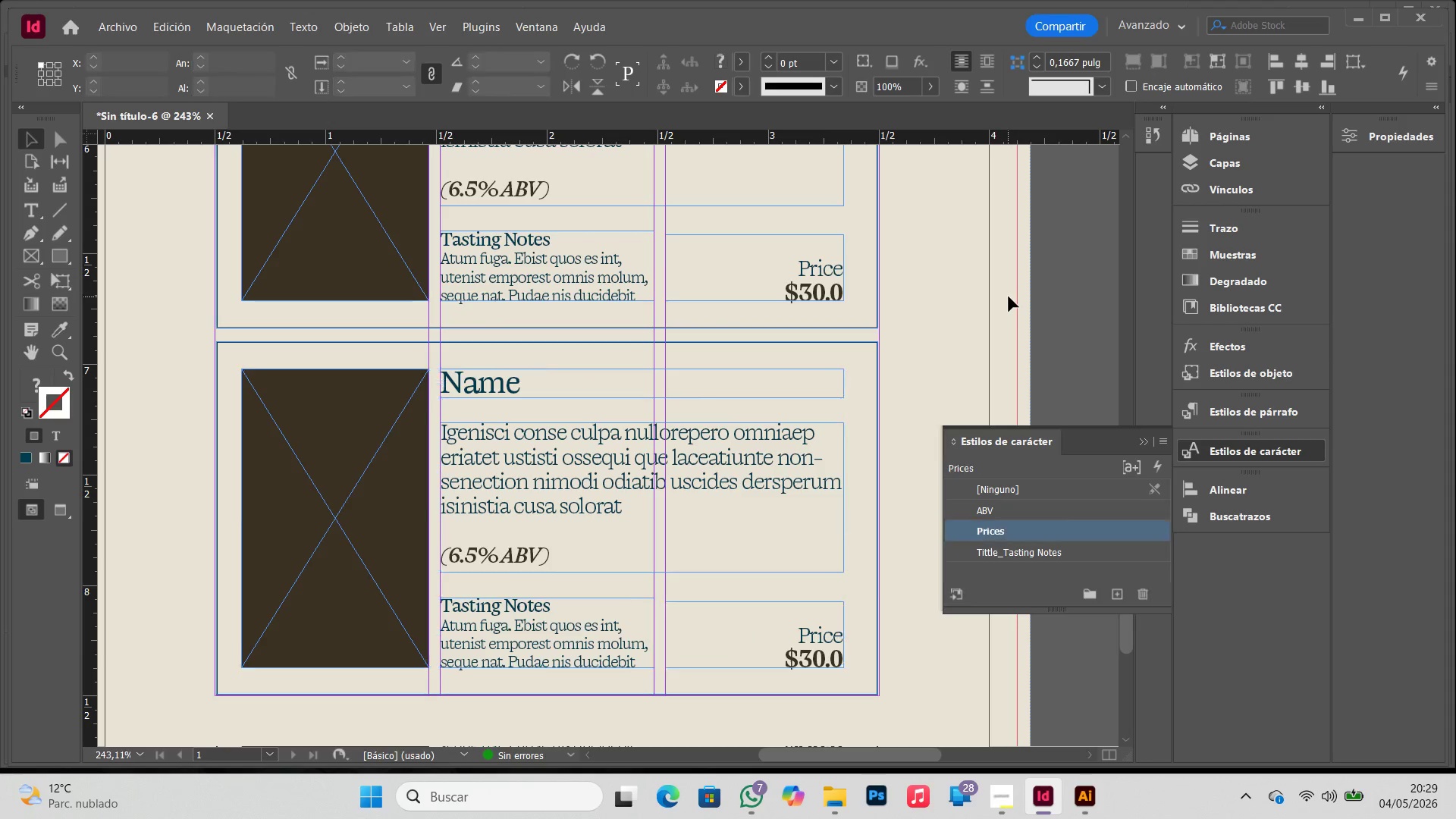 
key(W)
 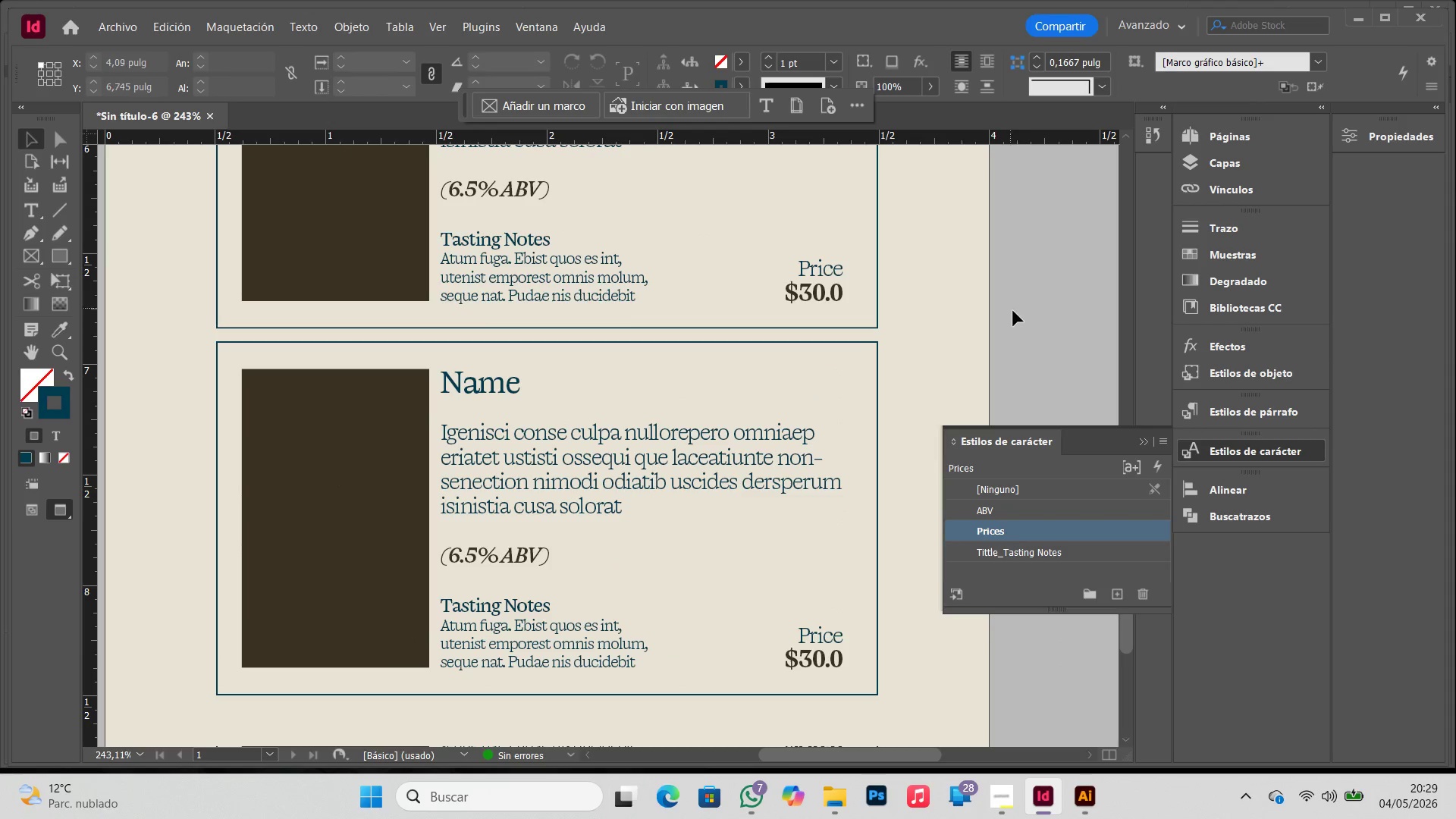 
scroll: coordinate [907, 396], scroll_direction: up, amount: 9.0
 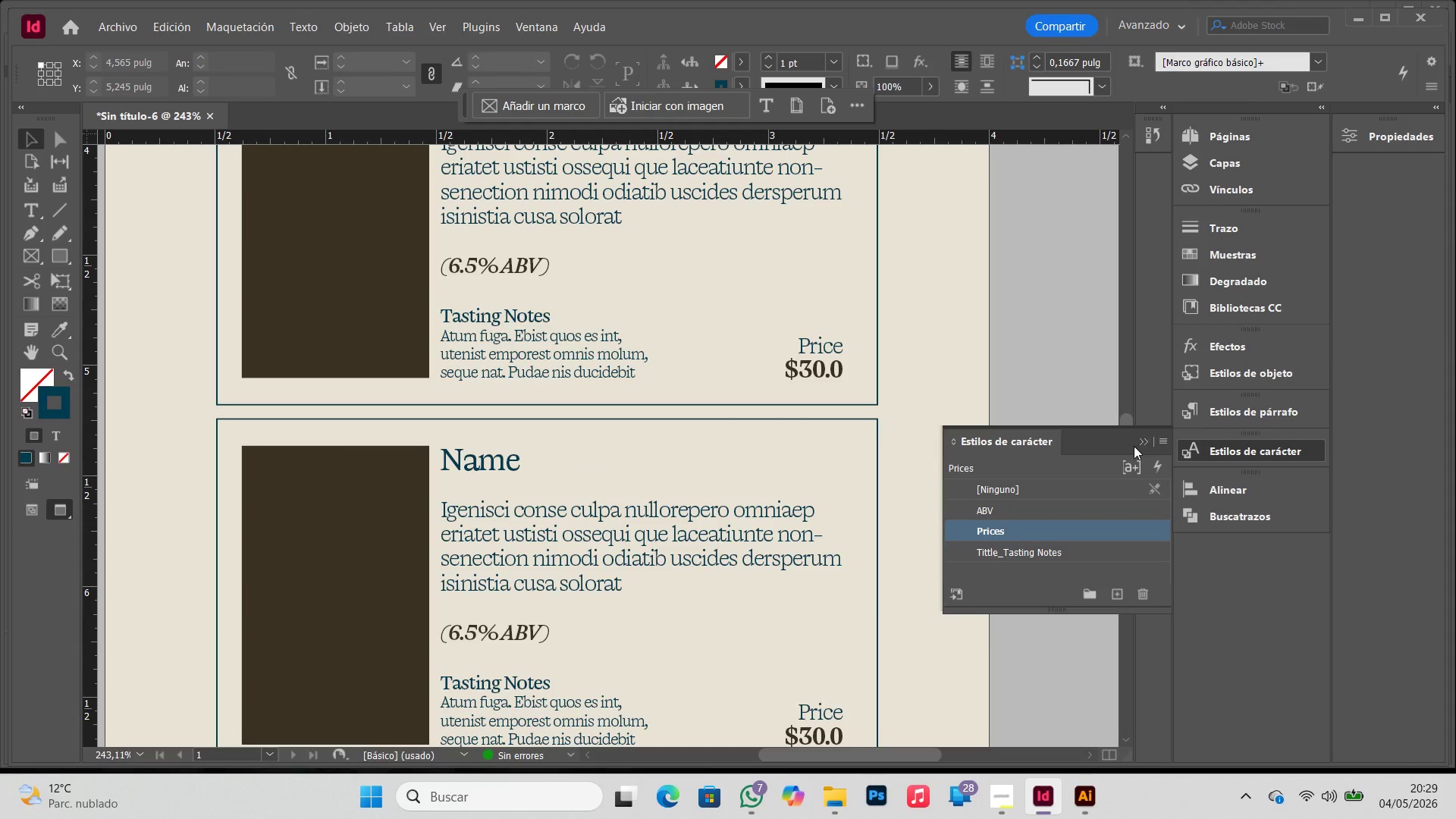 
left_click([1138, 441])
 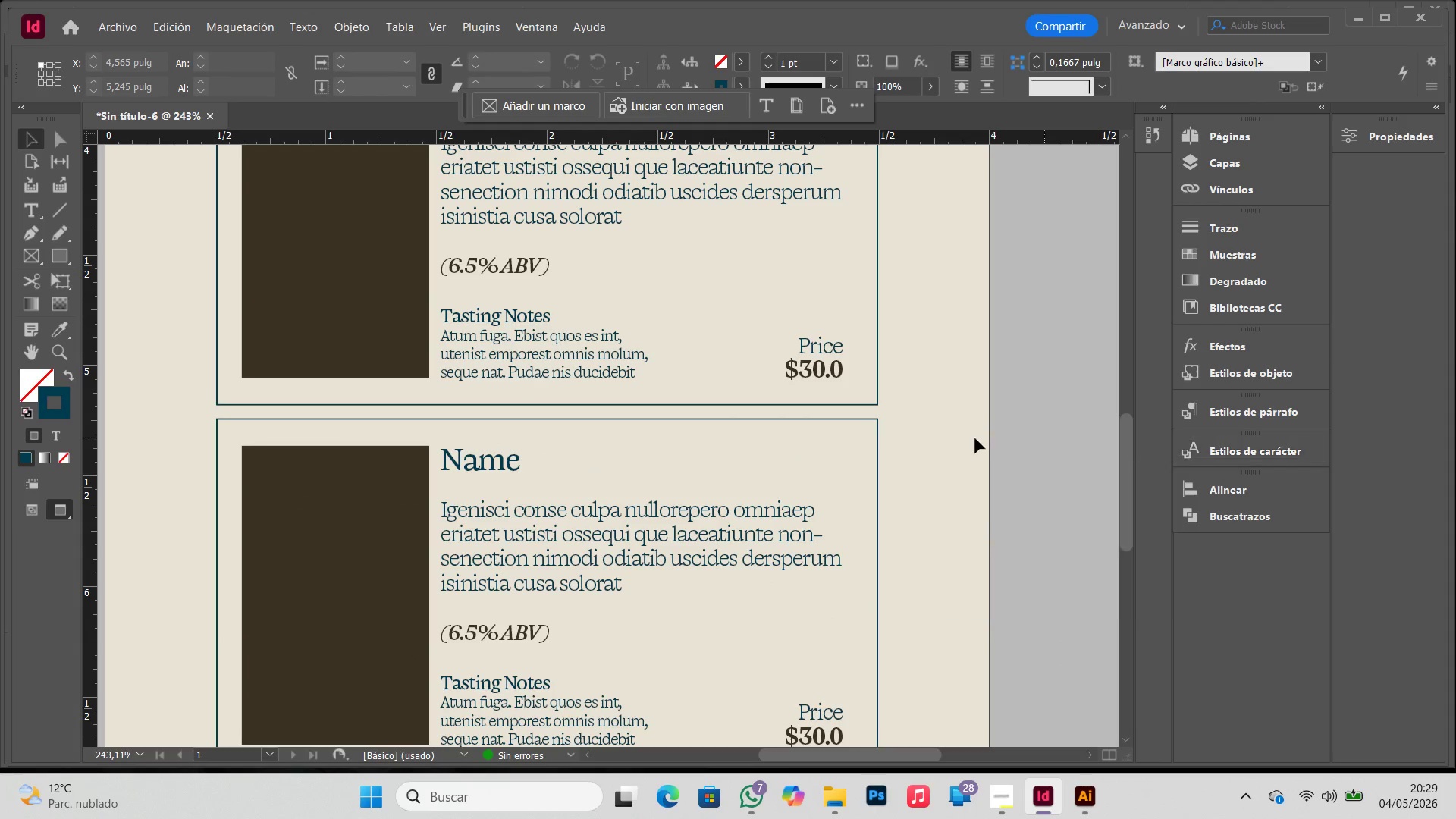 
scroll: coordinate [791, 401], scroll_direction: up, amount: 20.0
 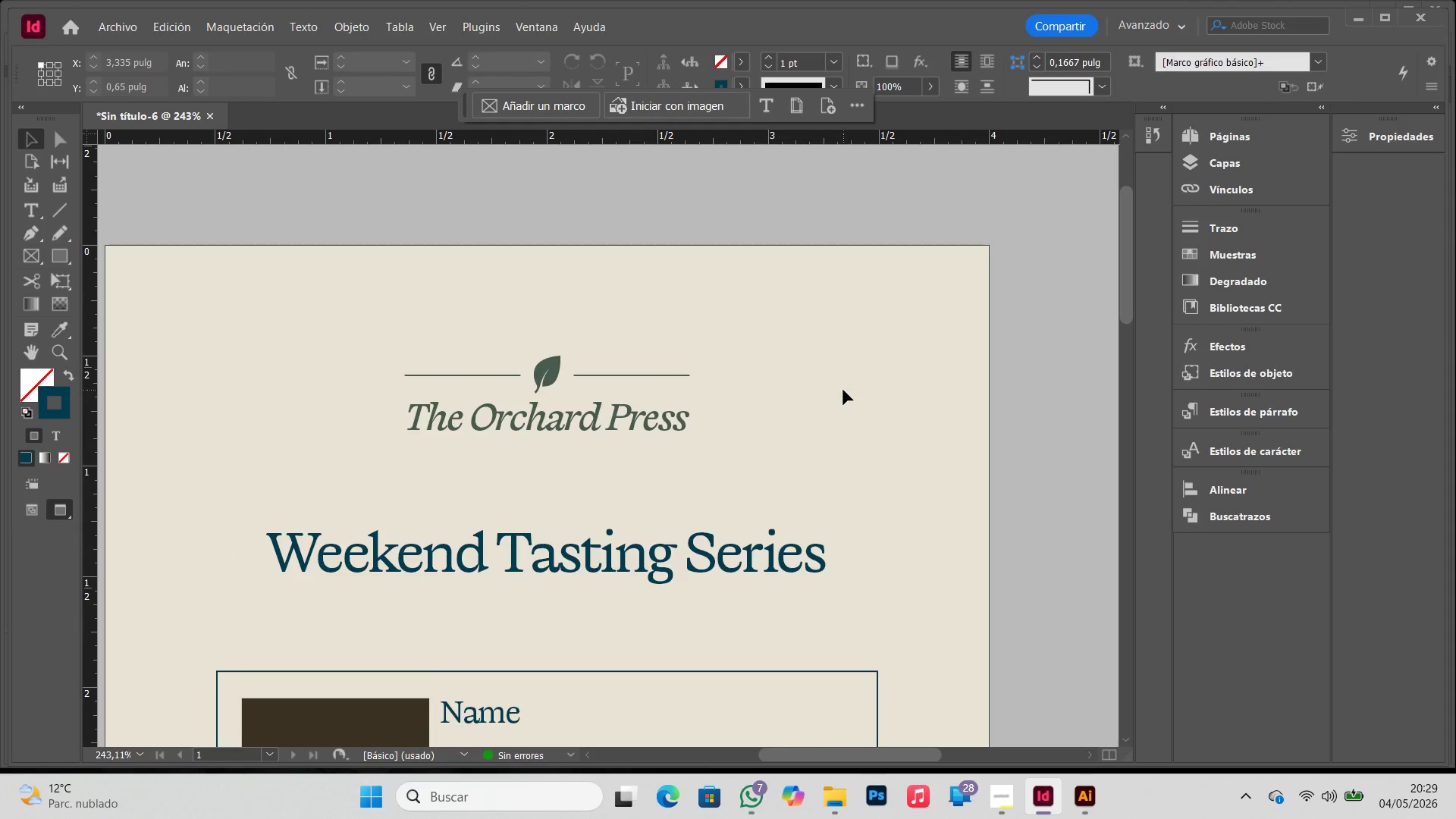 
scroll: coordinate [843, 390], scroll_direction: down, amount: 3.0
 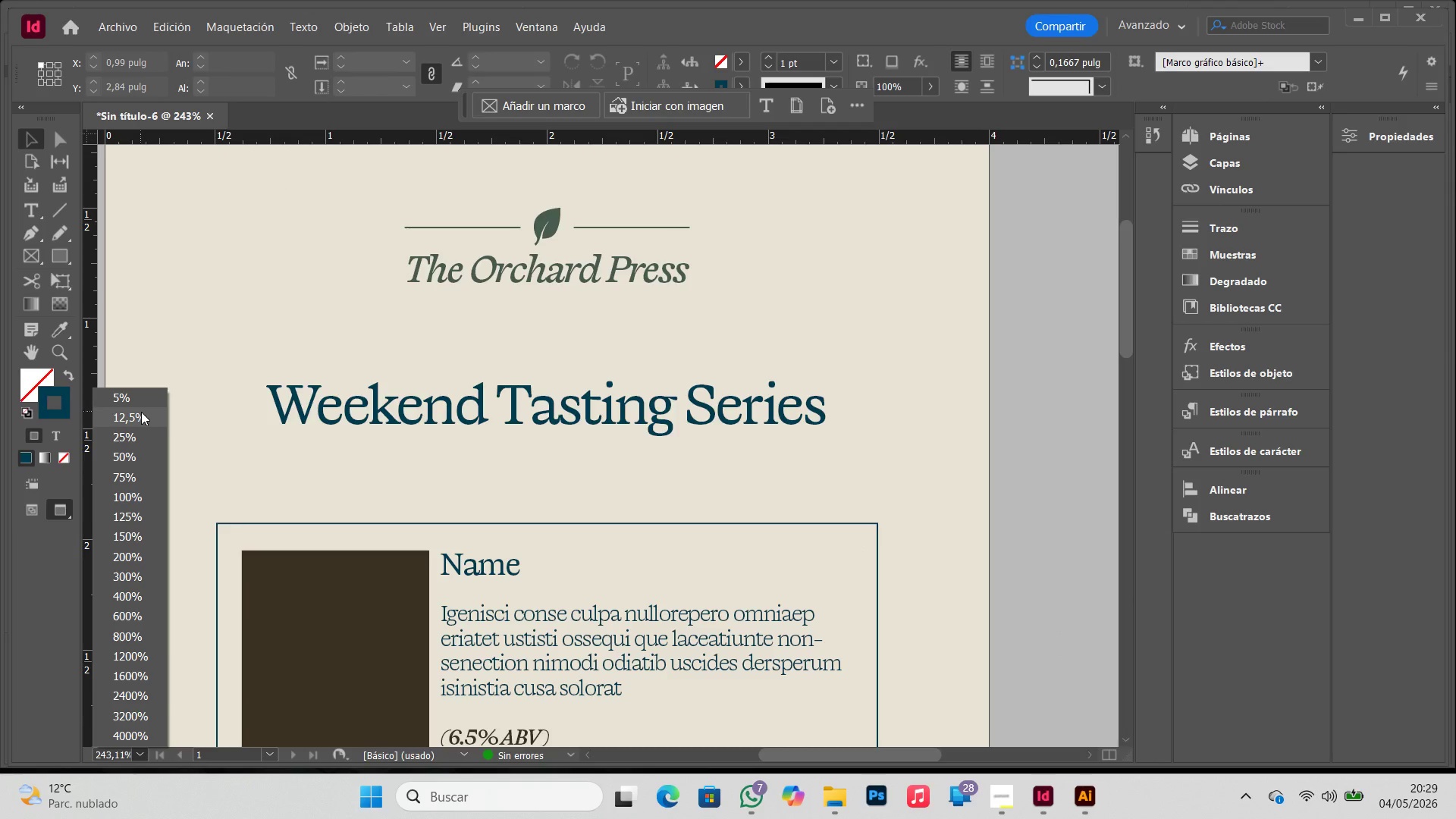 
left_click([138, 447])
 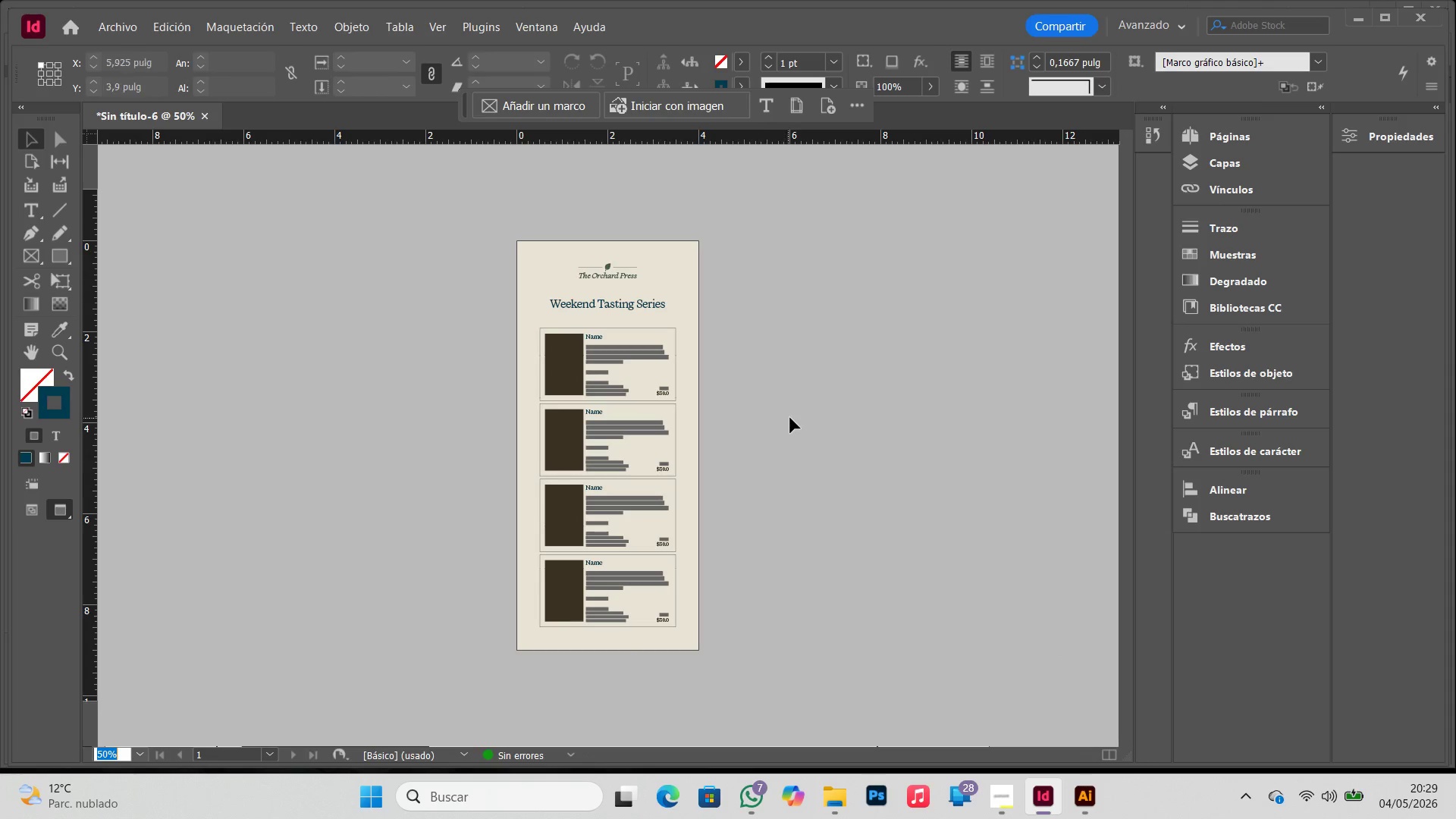 
left_click([790, 418])
 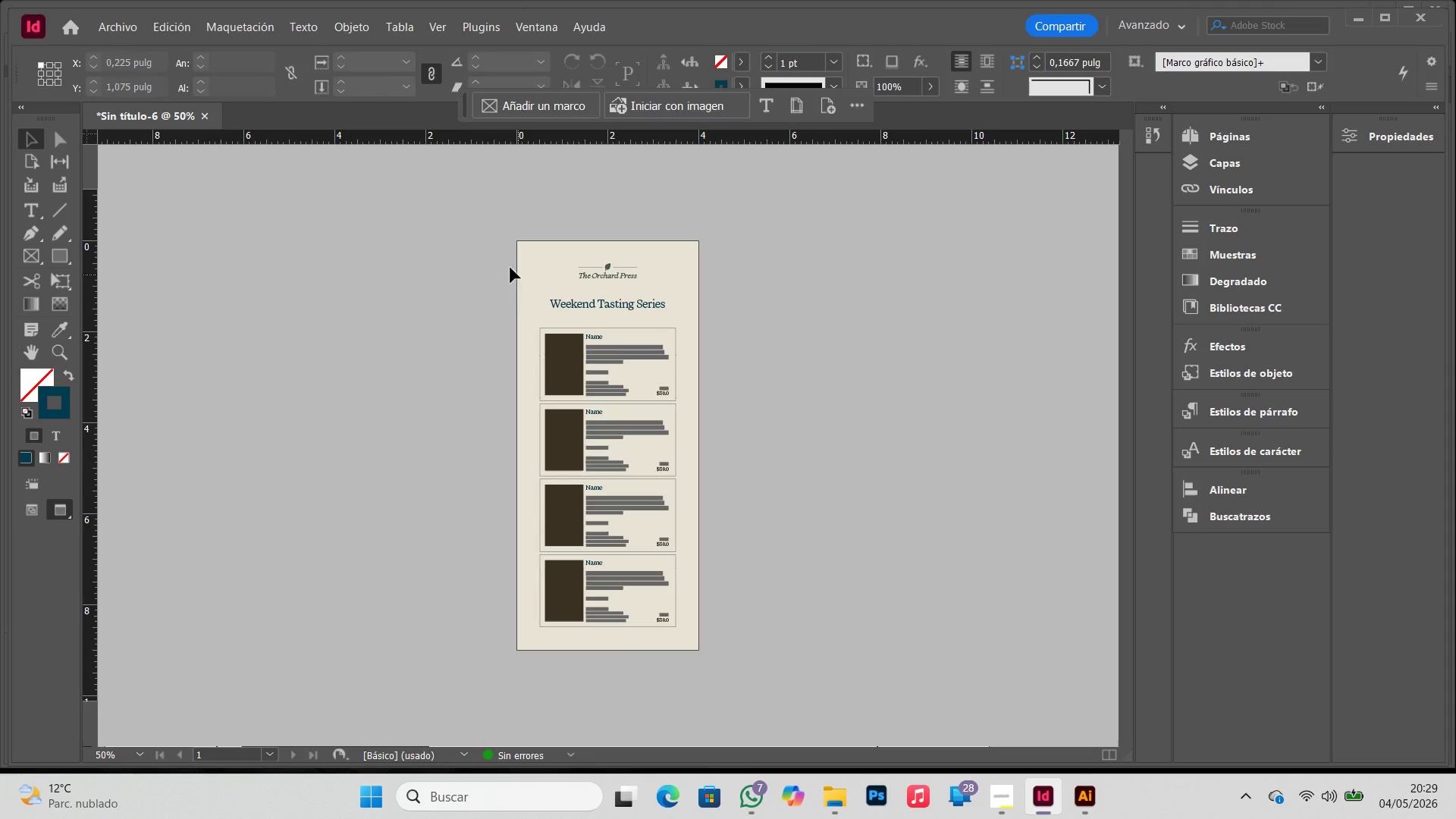 
hold_key(key=Z, duration=0.89)
 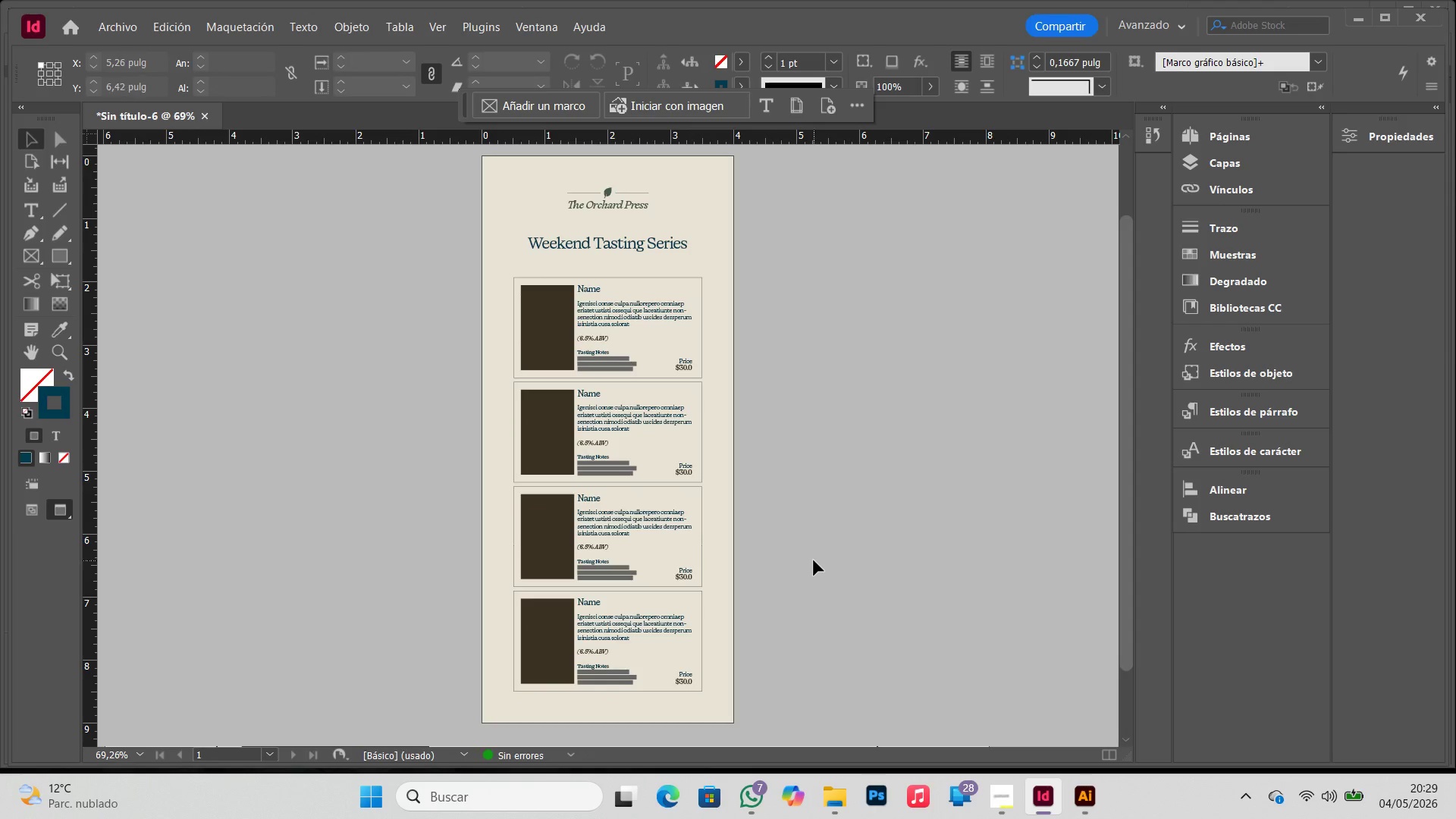 
left_click_drag(start_coordinate=[497, 232], to_coordinate=[735, 667])
 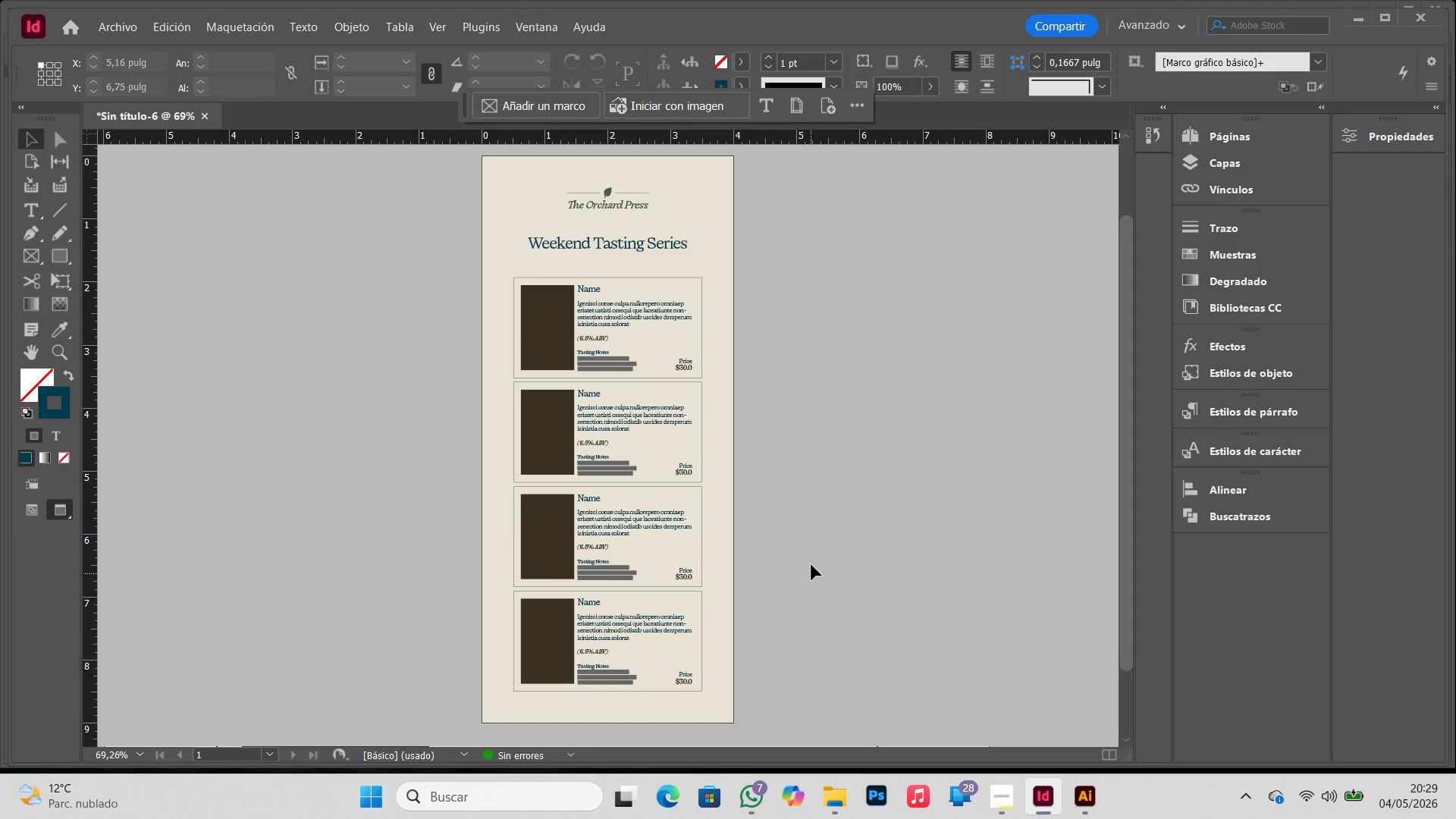 
key(V)
 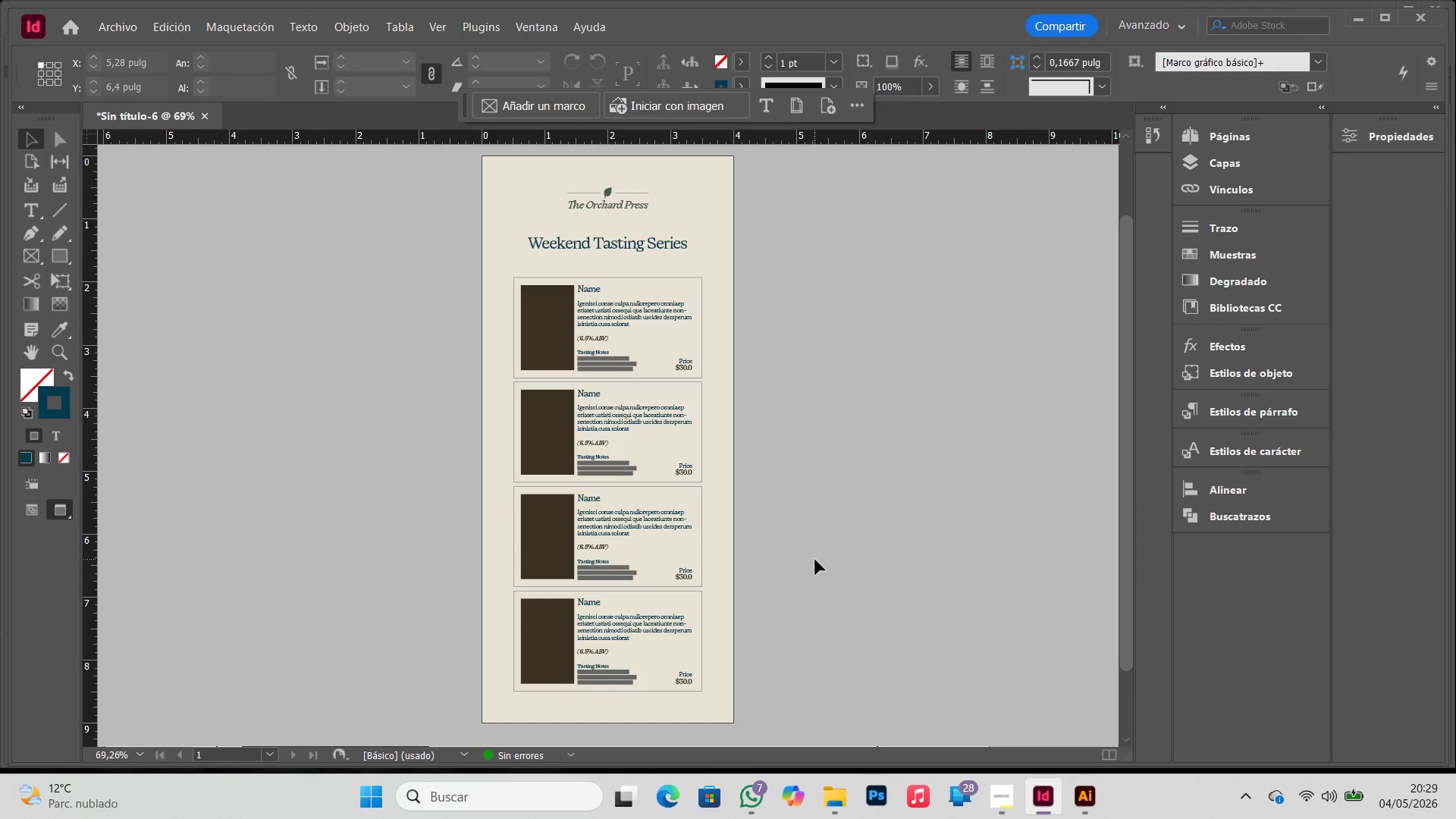 
left_click([815, 560])
 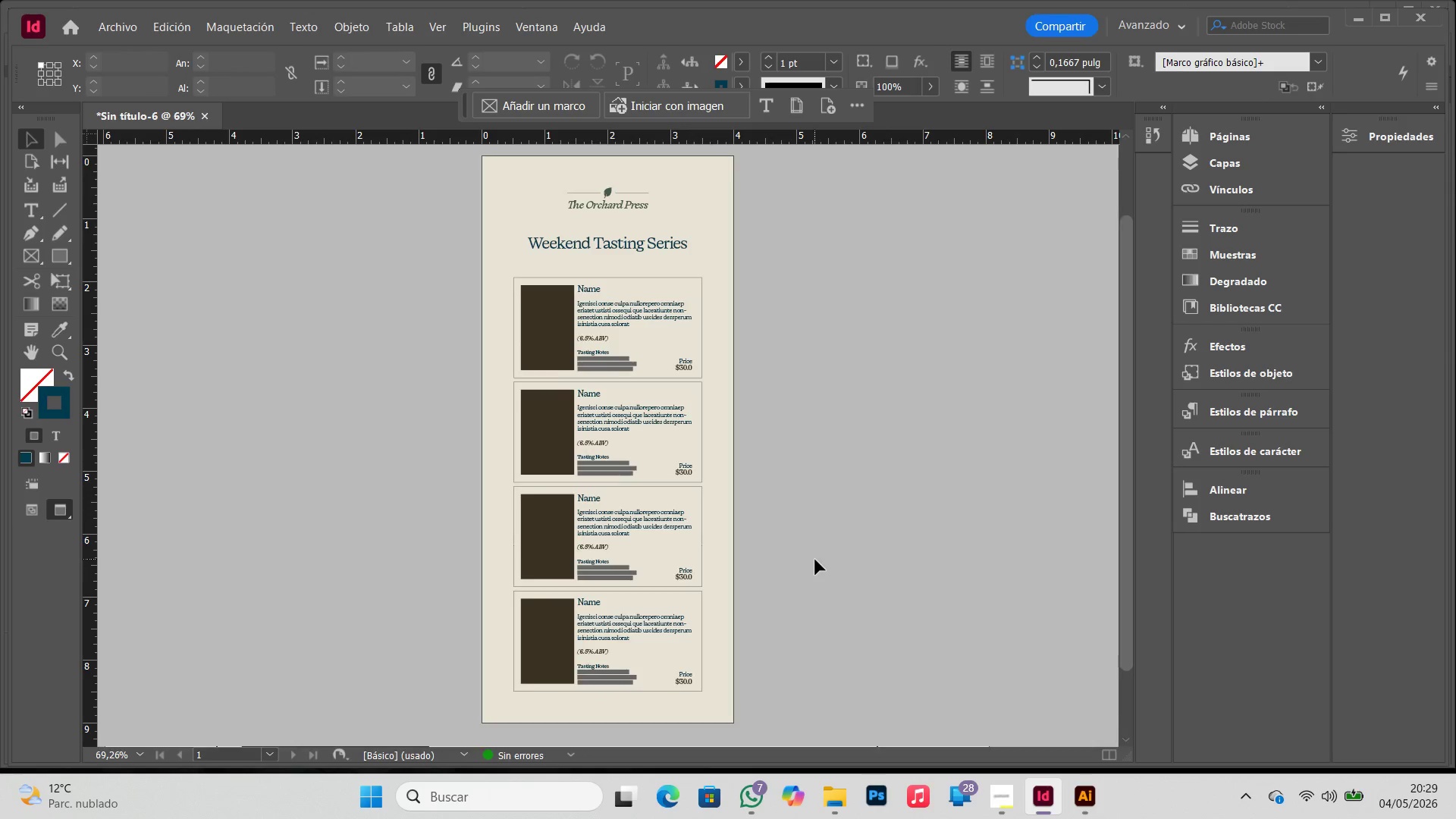 
type(www)
 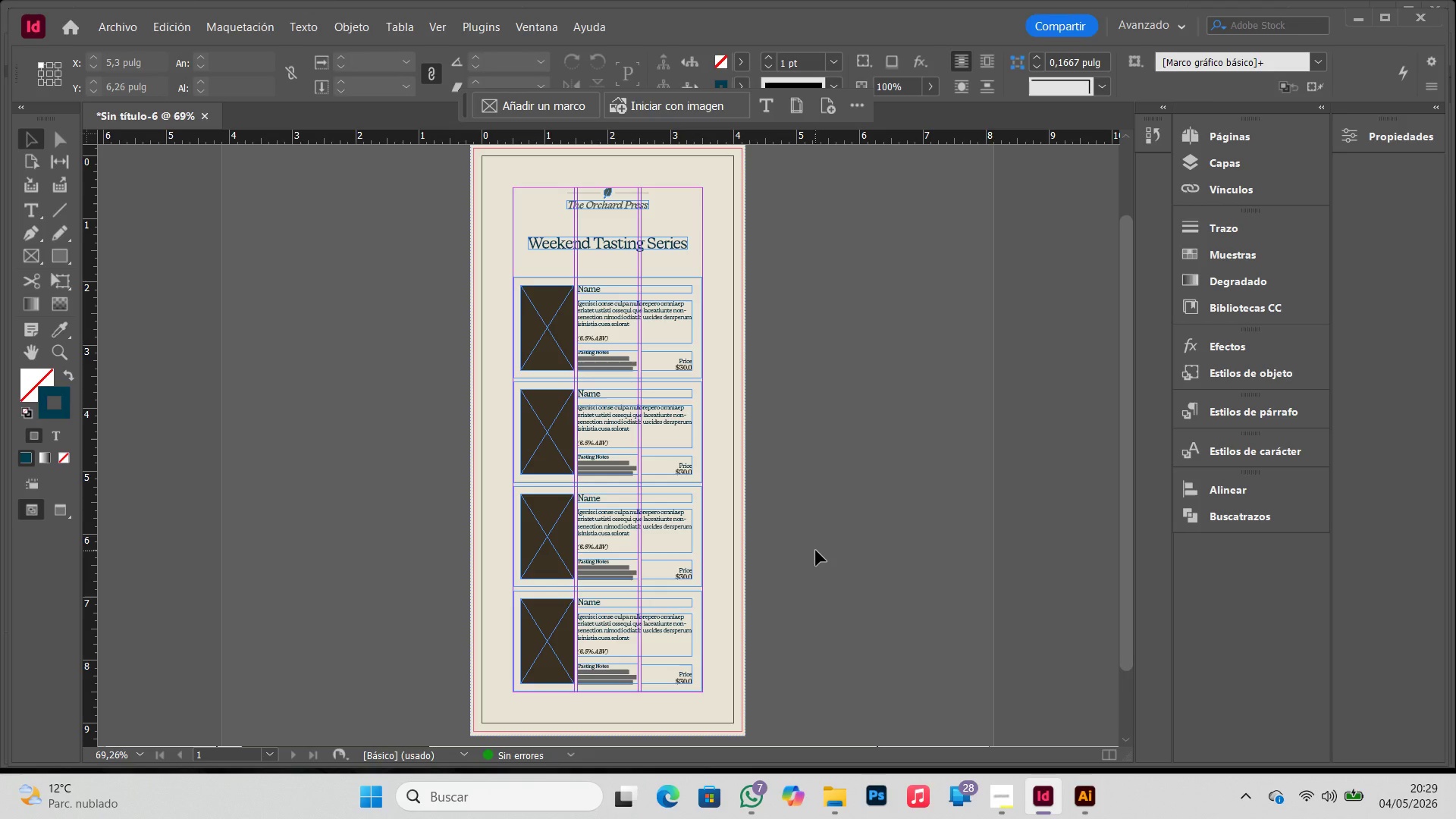 
key(W)
 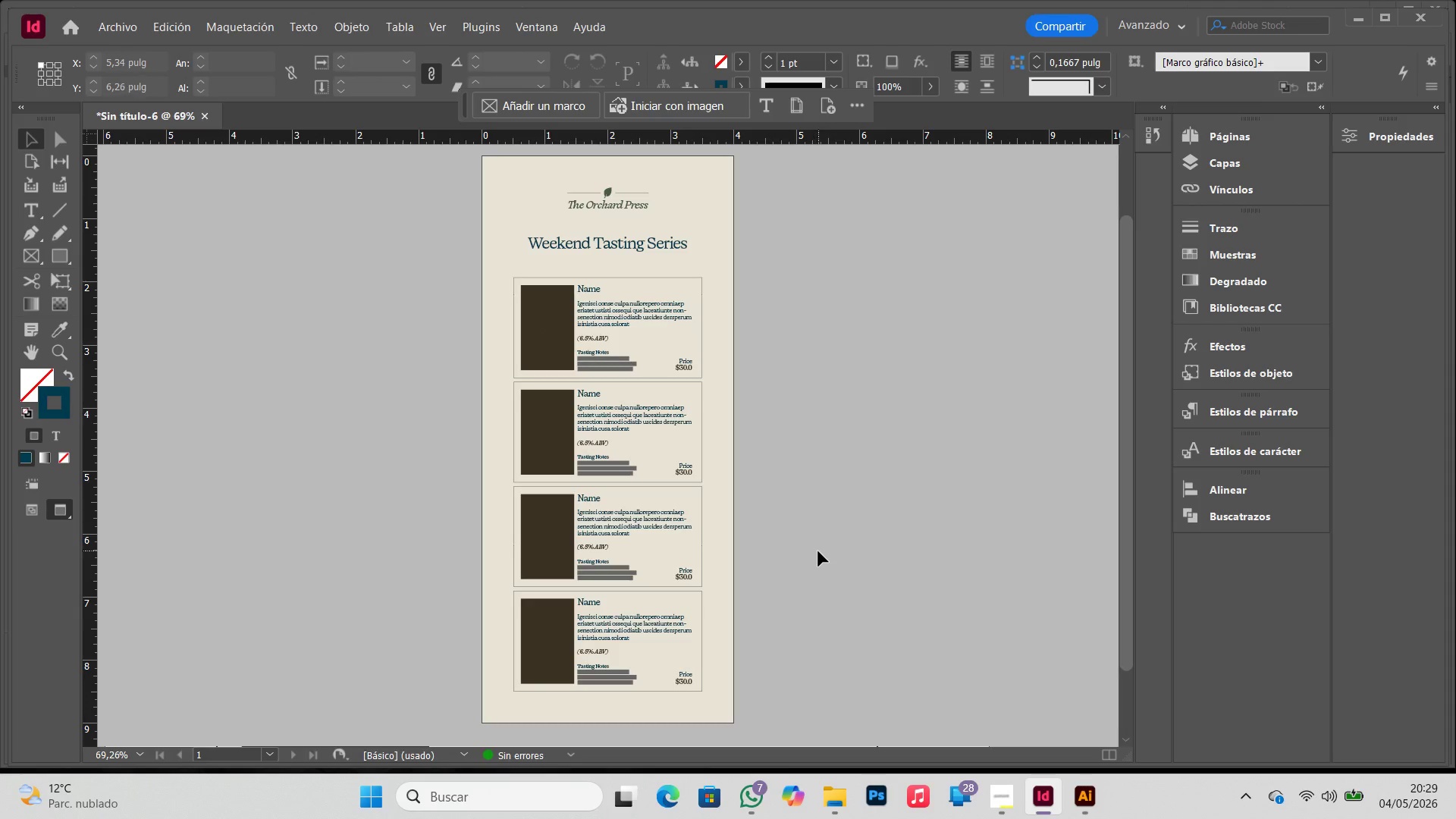 
left_click([818, 551])
 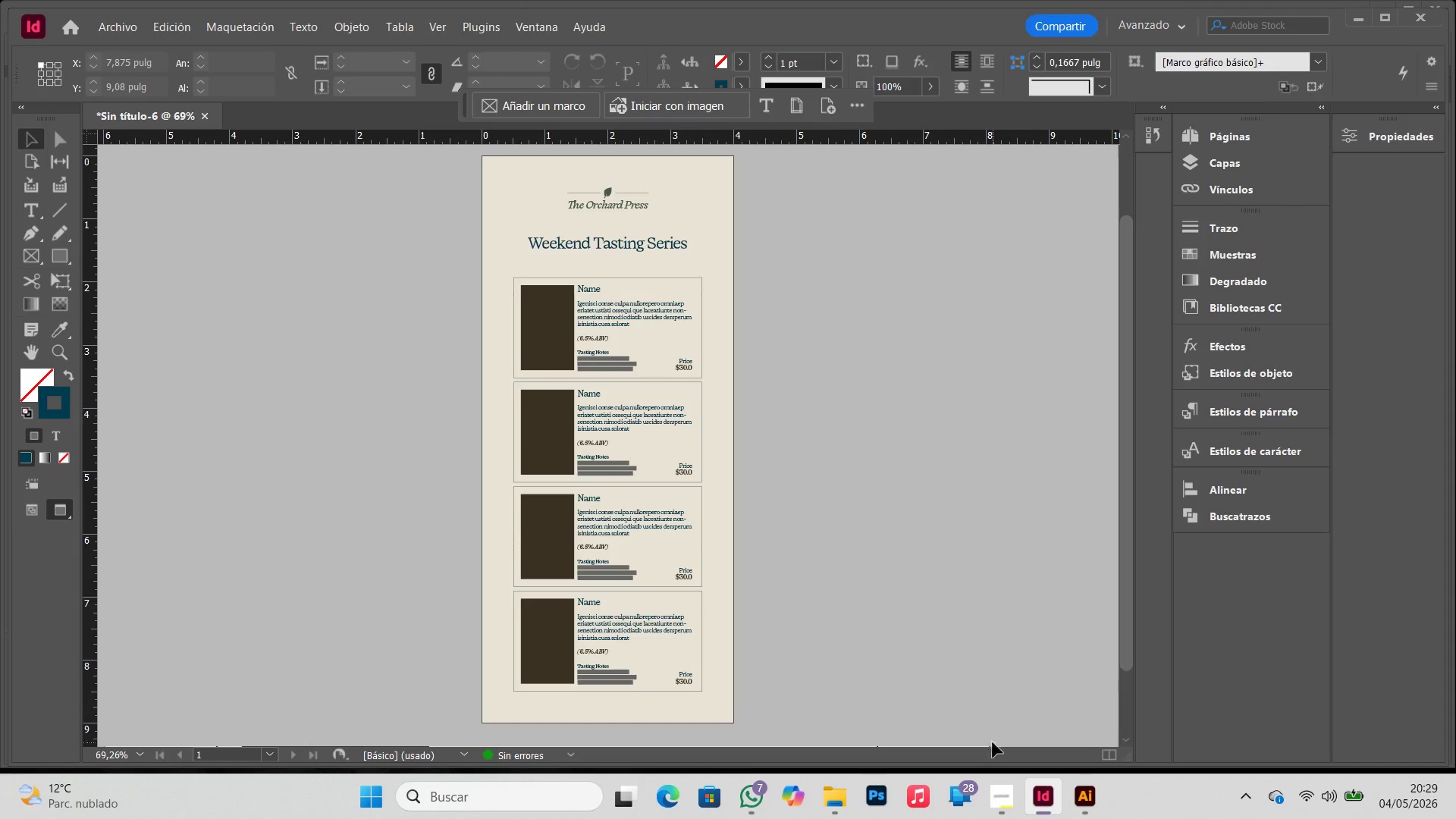 
left_click([996, 805])